 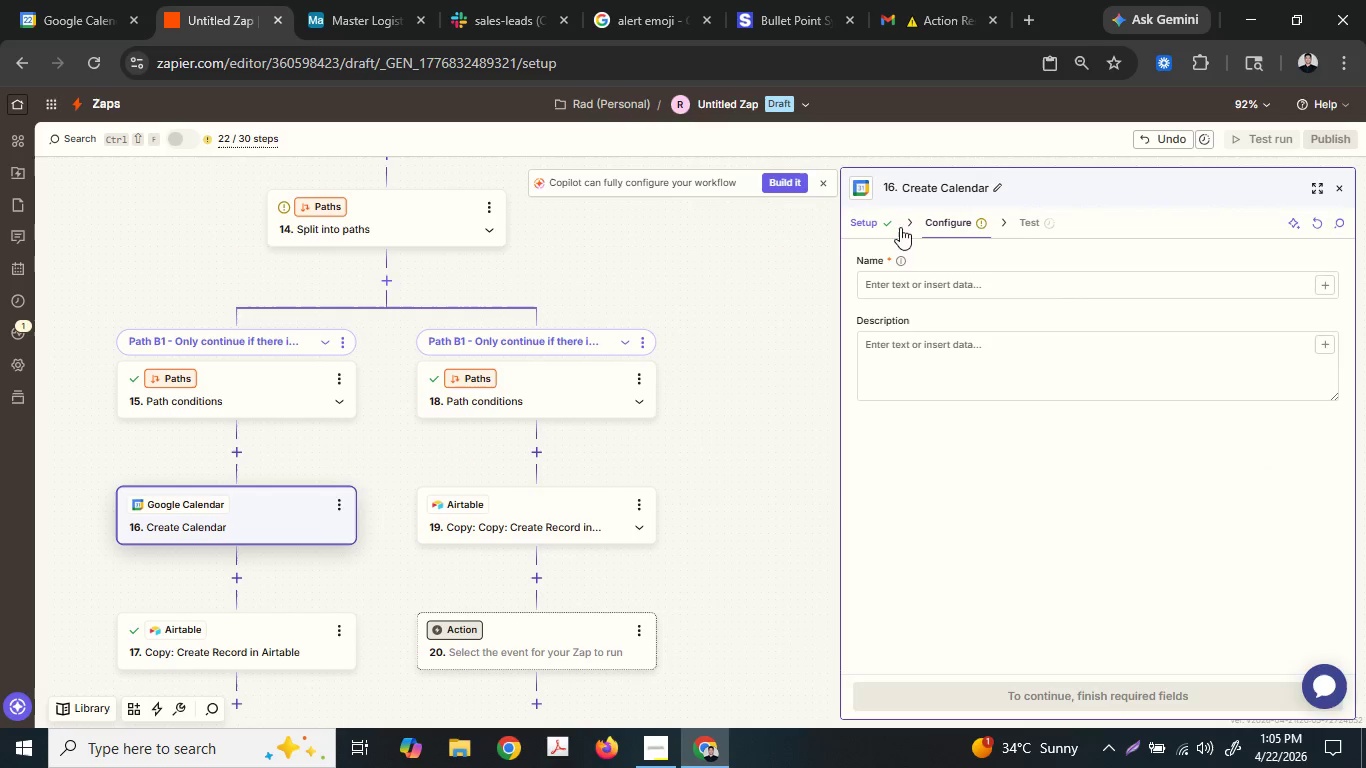 
left_click([995, 356])
 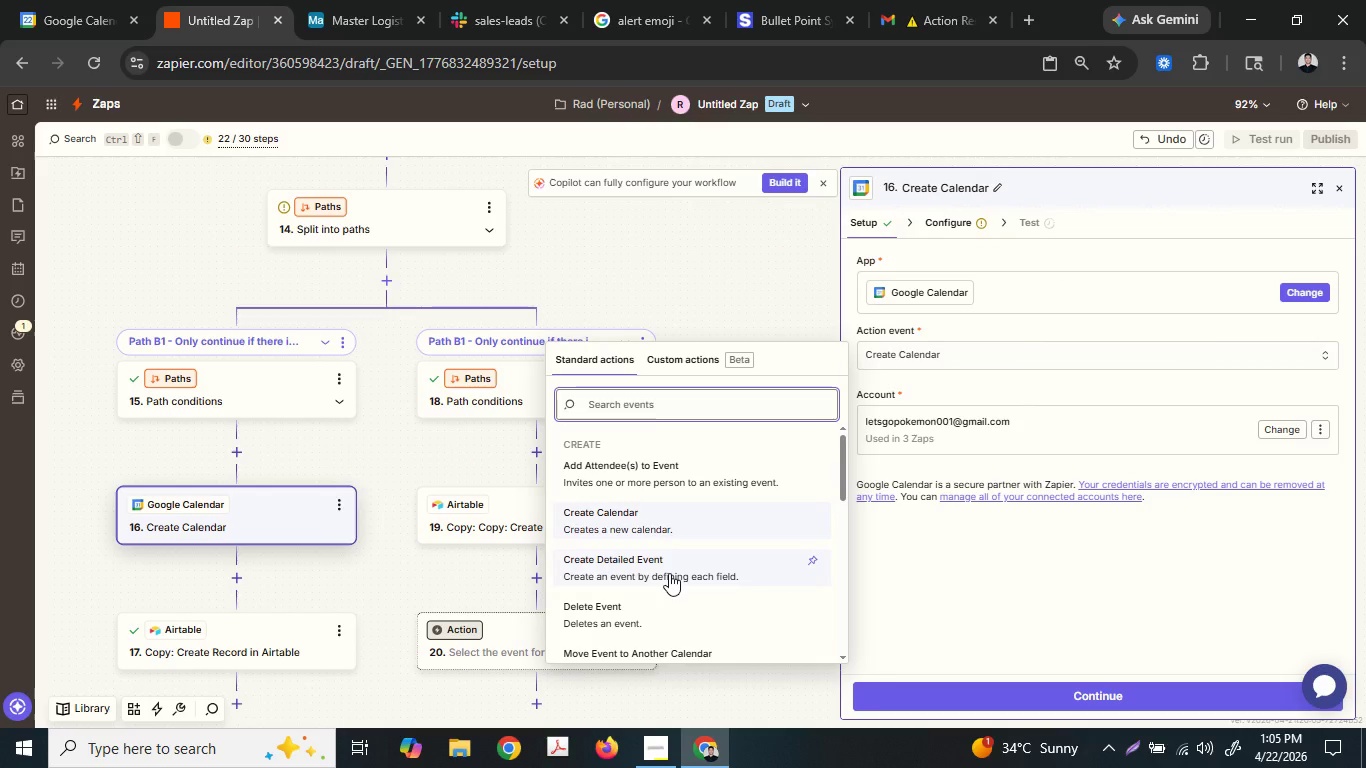 
left_click([669, 573])
 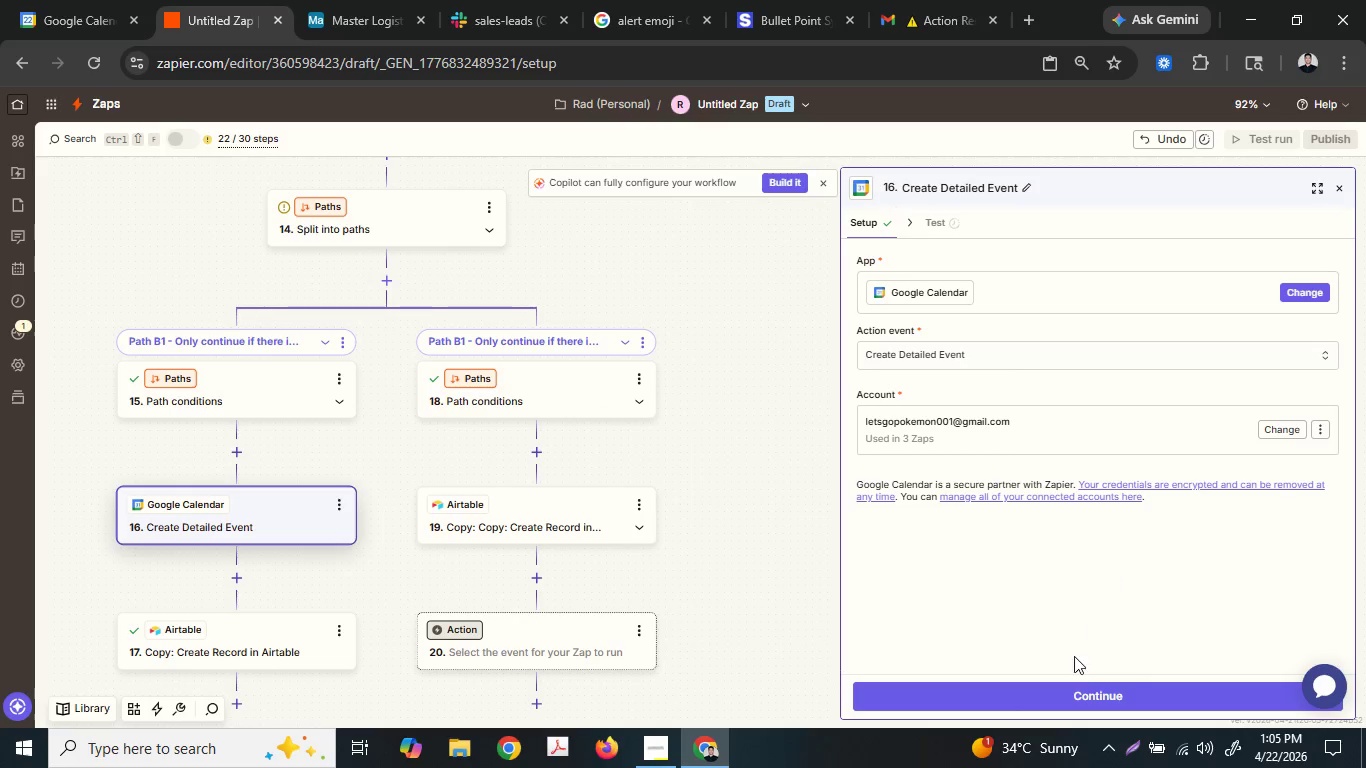 
left_click([1048, 691])
 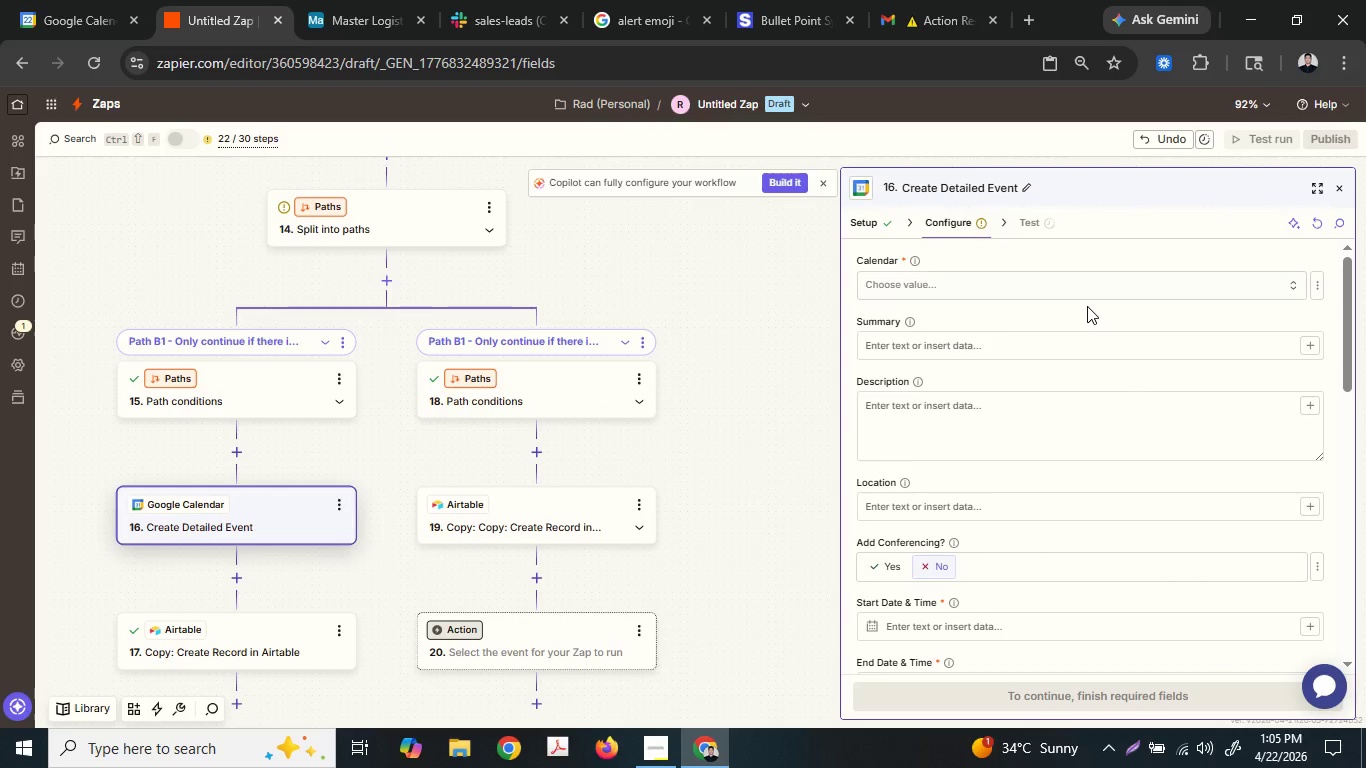 
wait(9.92)
 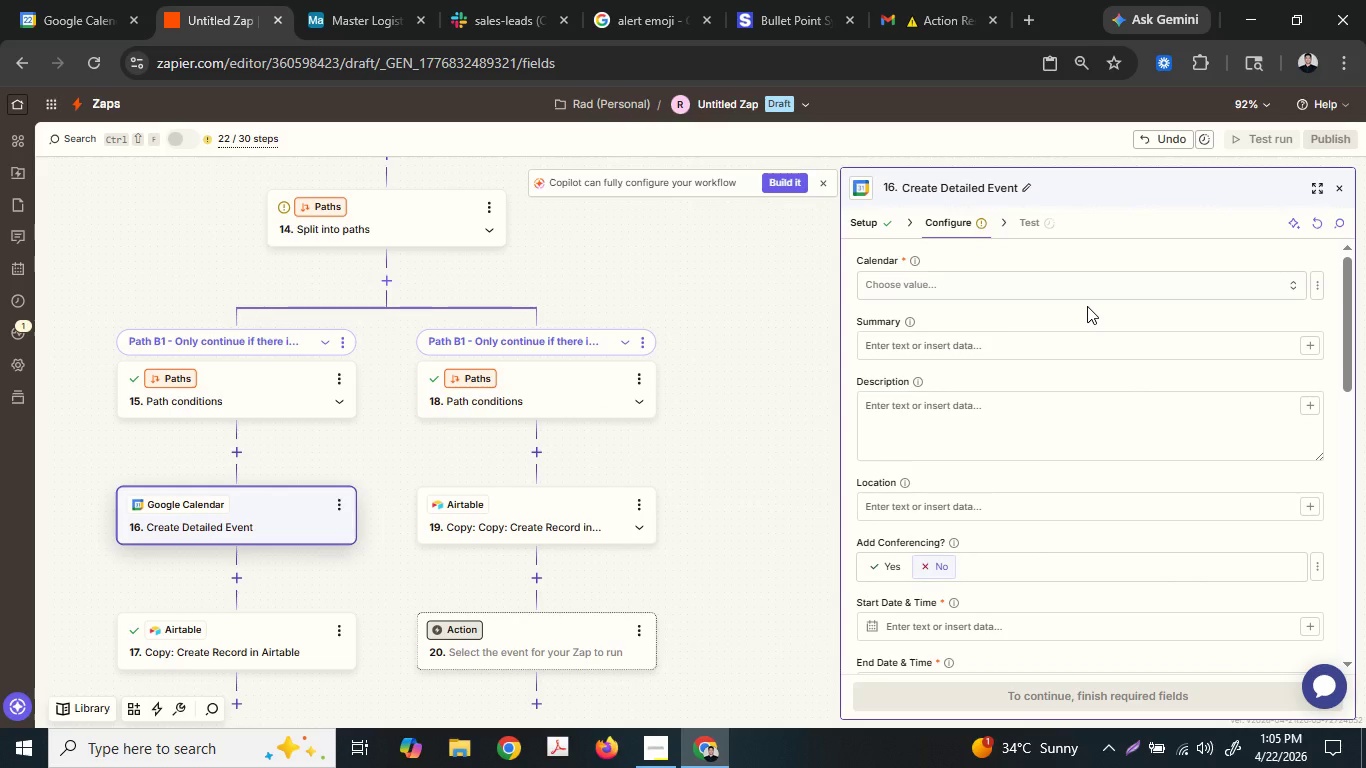 
left_click([1078, 289])
 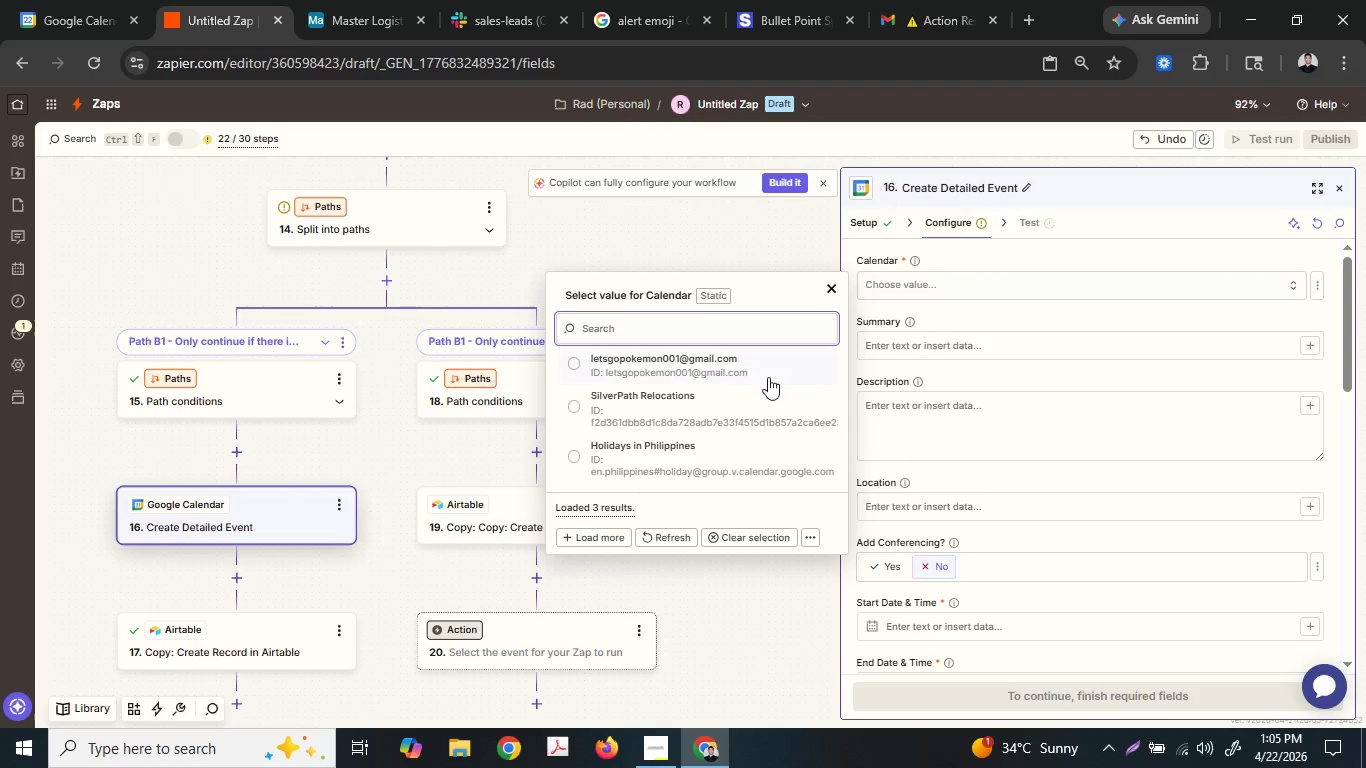 
left_click([720, 406])
 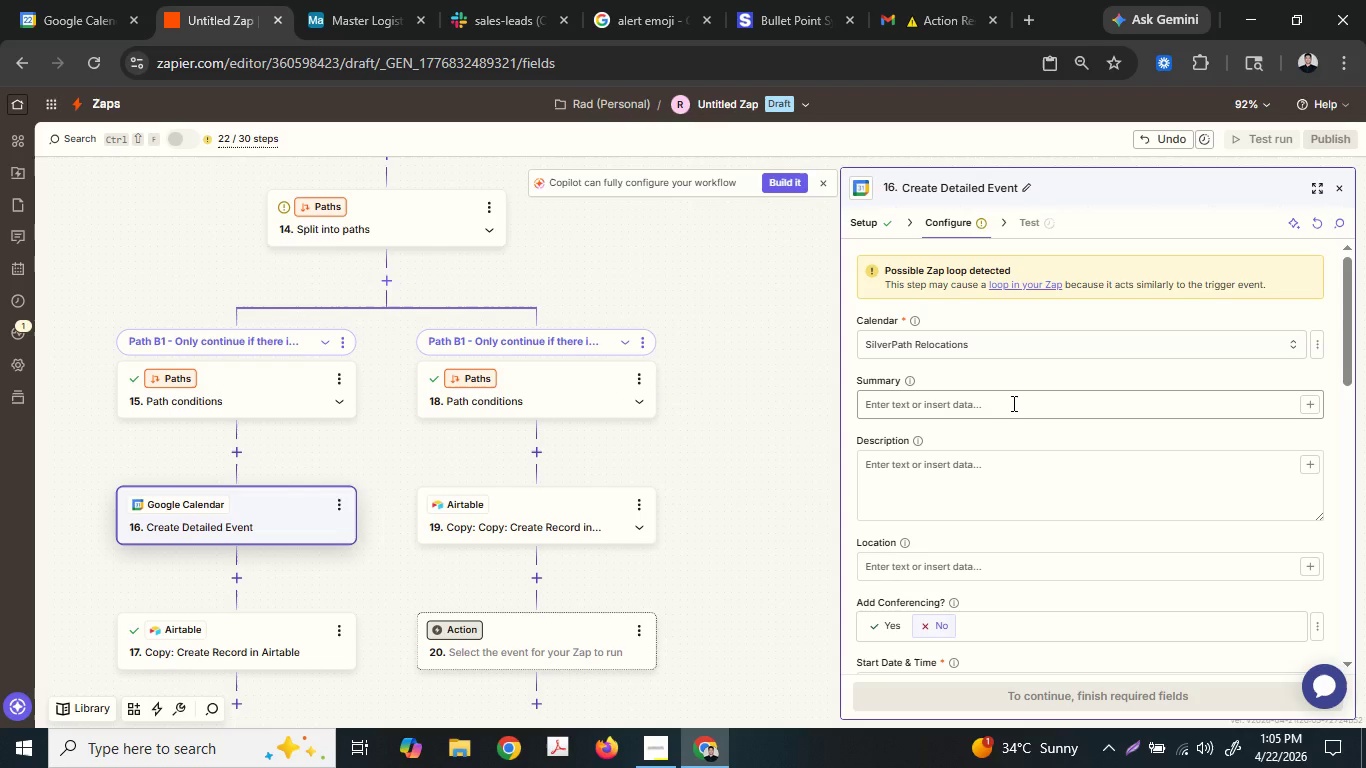 
left_click([1012, 403])
 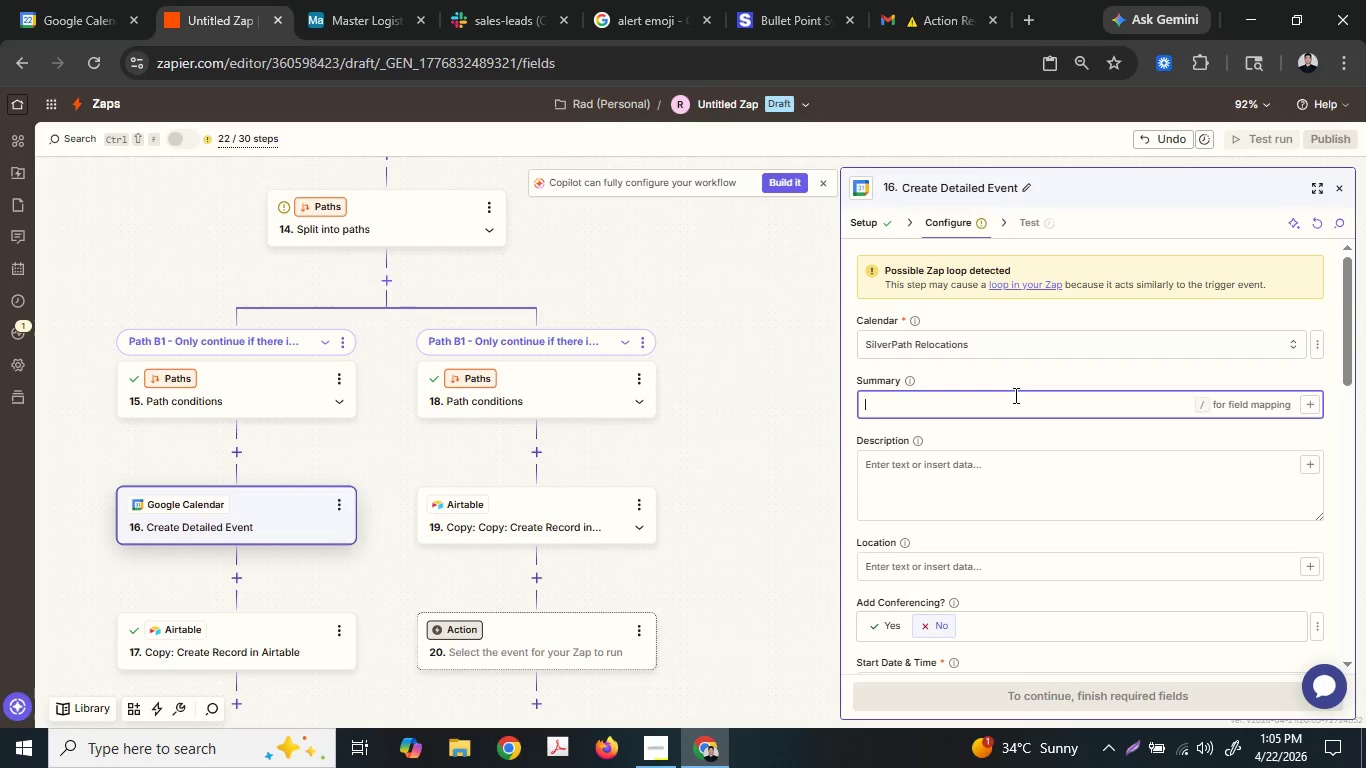 
wait(13.77)
 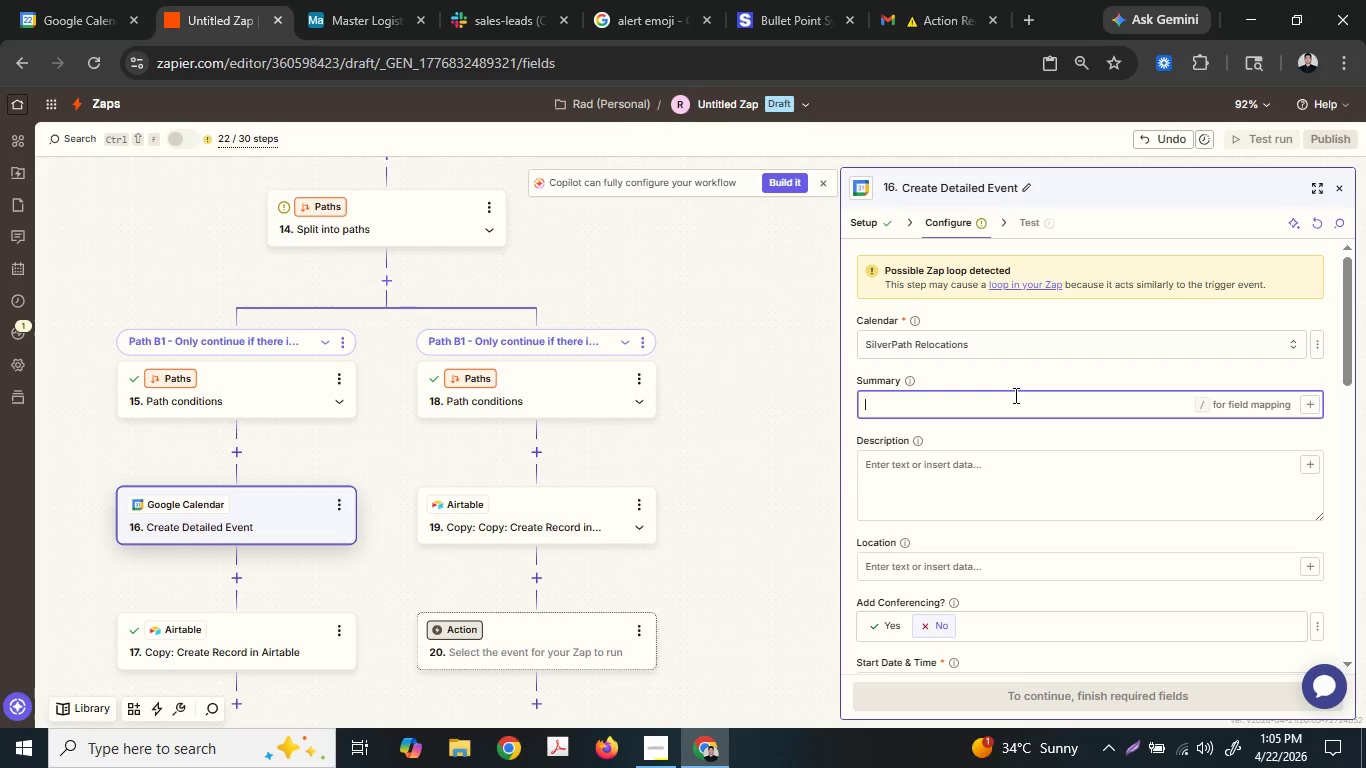 
left_click_drag(start_coordinate=[672, 755], to_coordinate=[663, 756])
 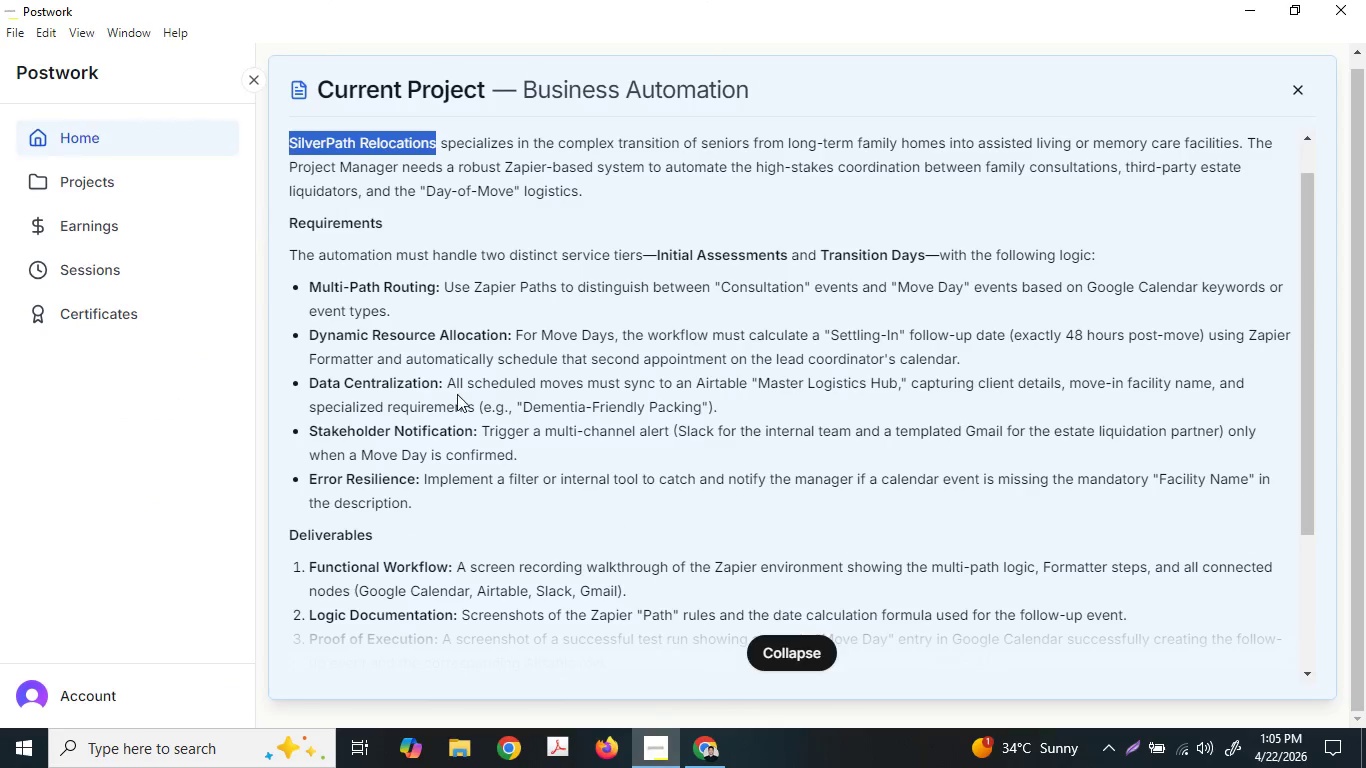 
double_click([663, 756])